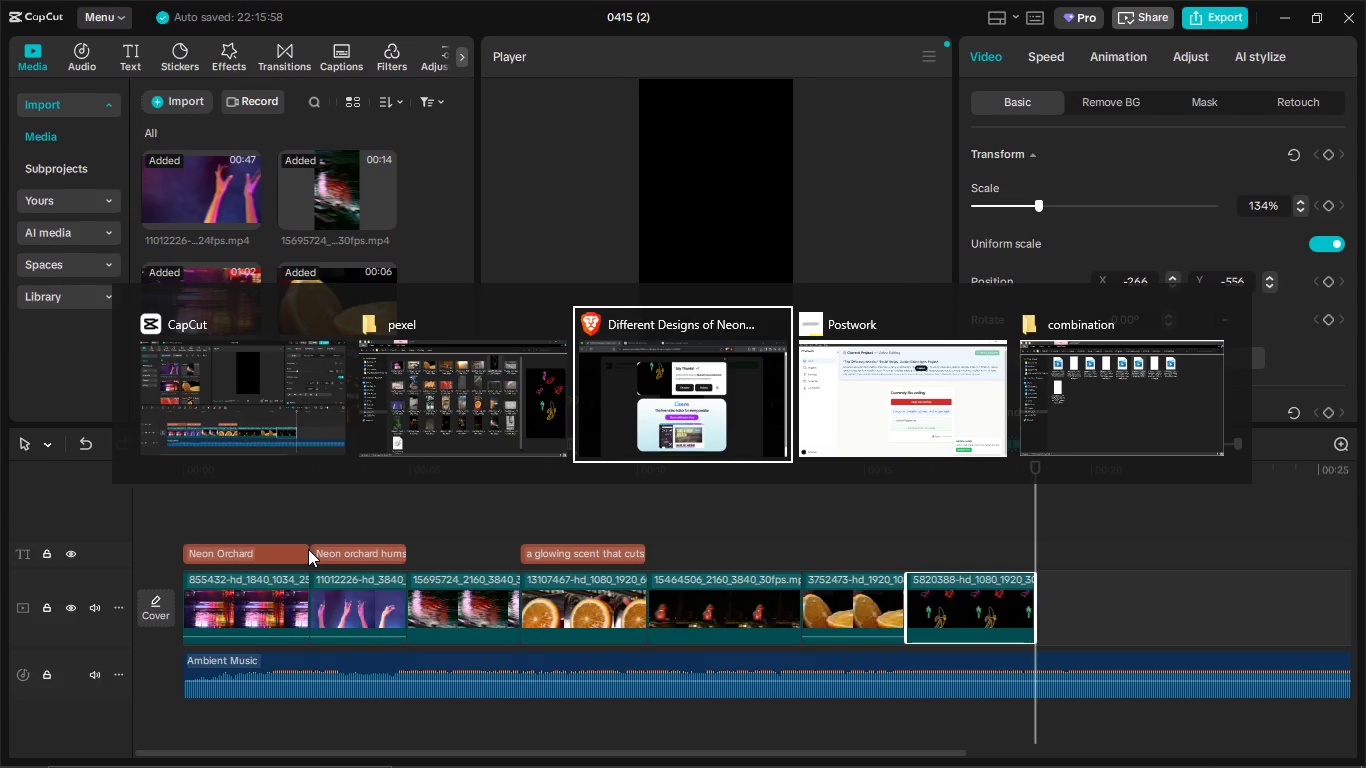 
key(Alt+Tab)
 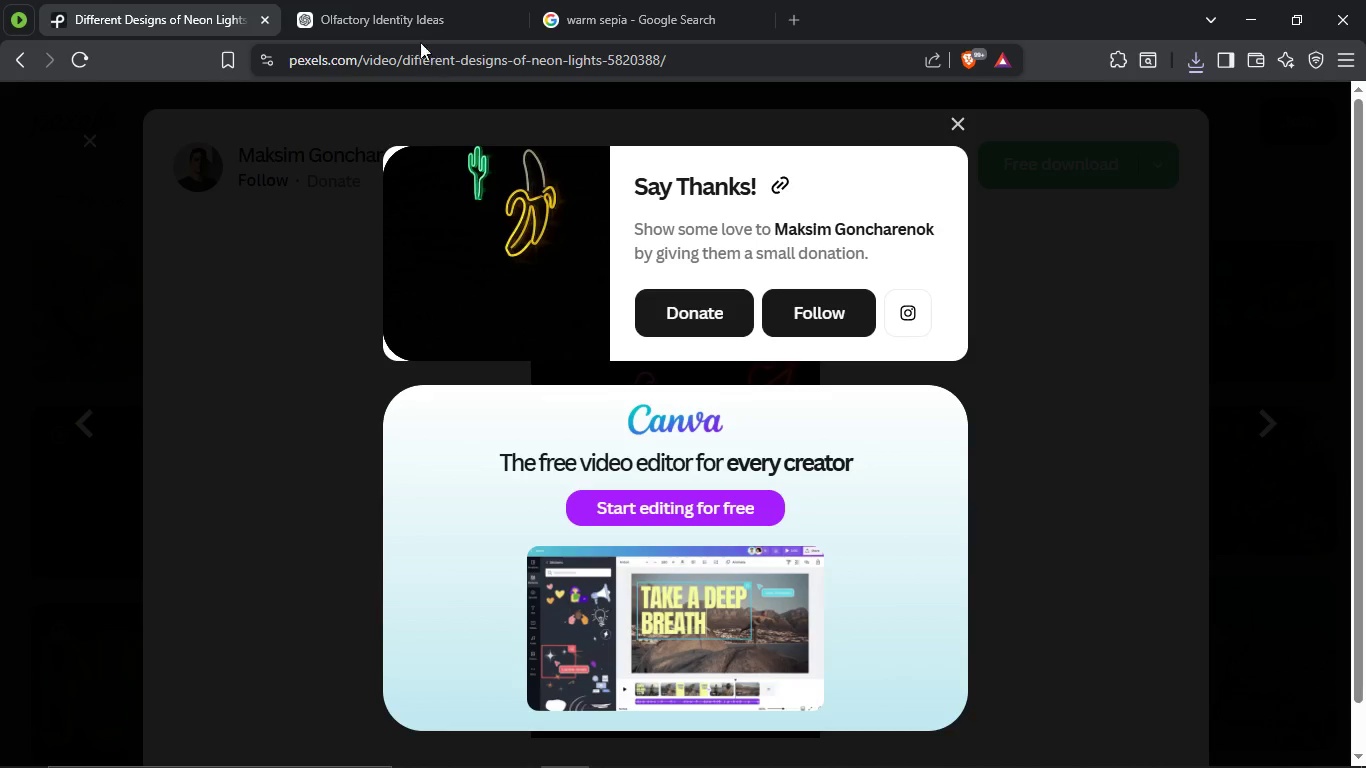 
left_click([405, 27])
 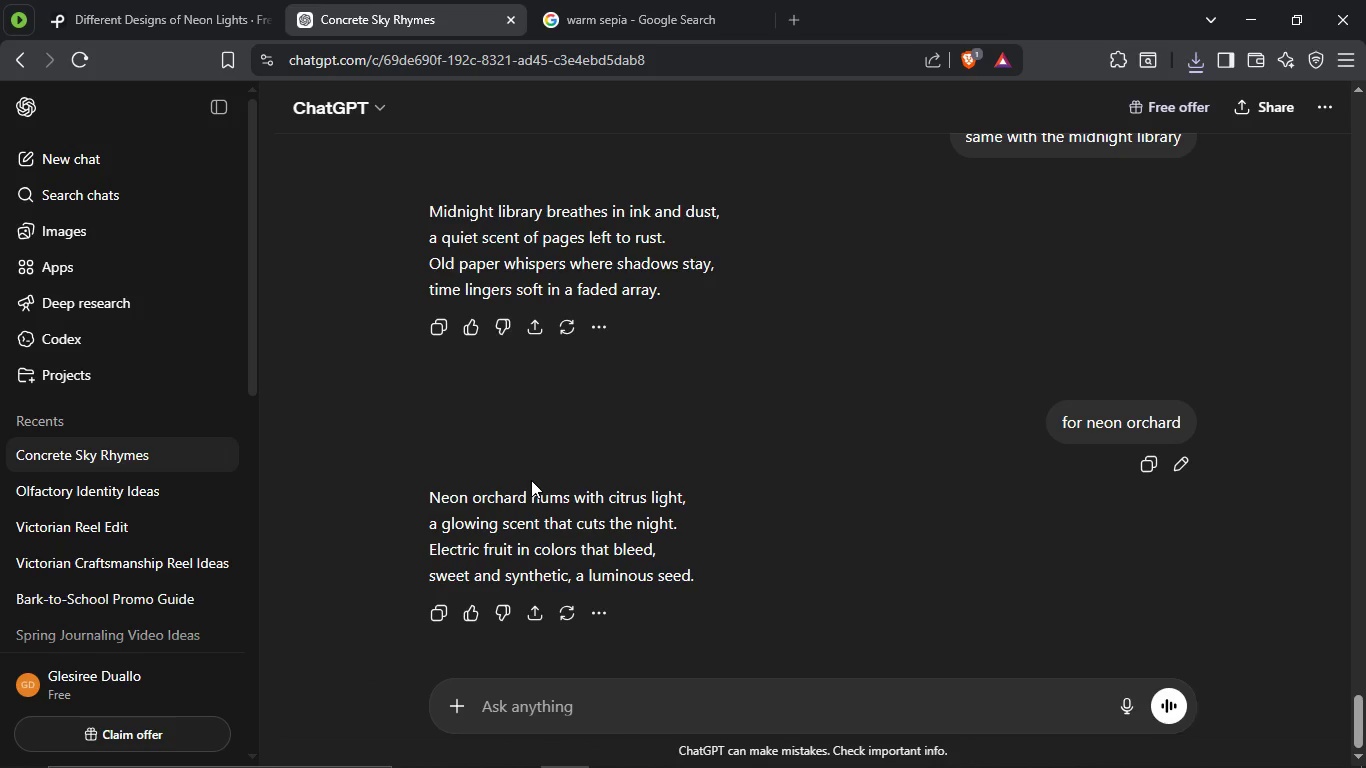 
wait(5.89)
 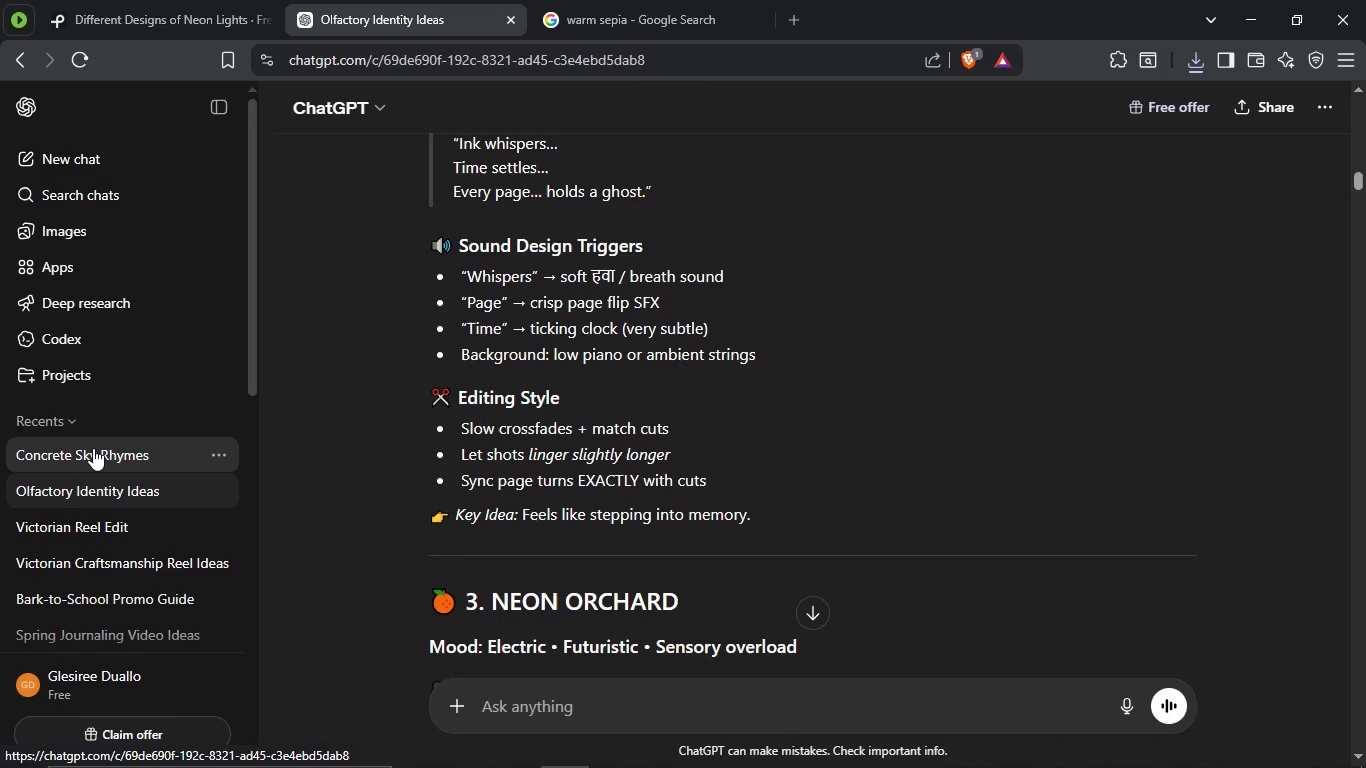 
key(Alt+Tab)
 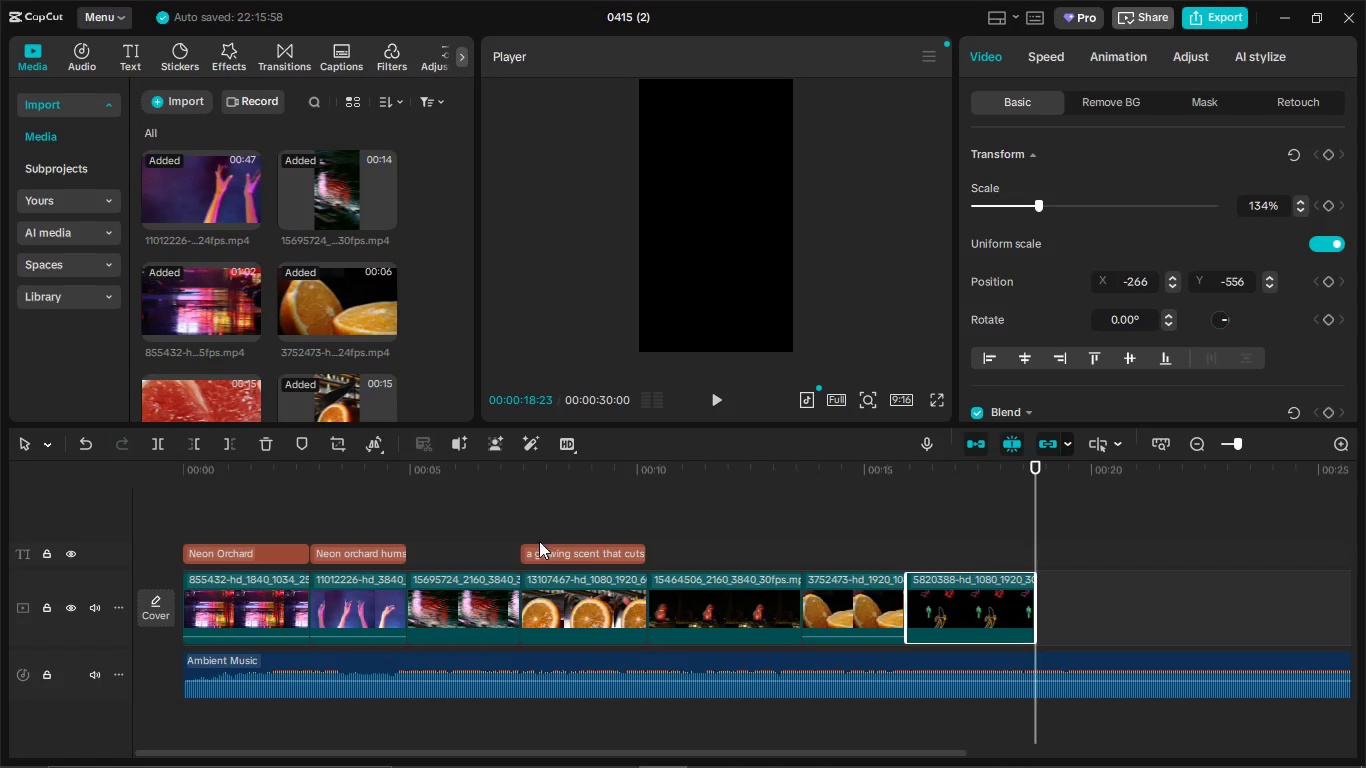 
left_click([547, 549])
 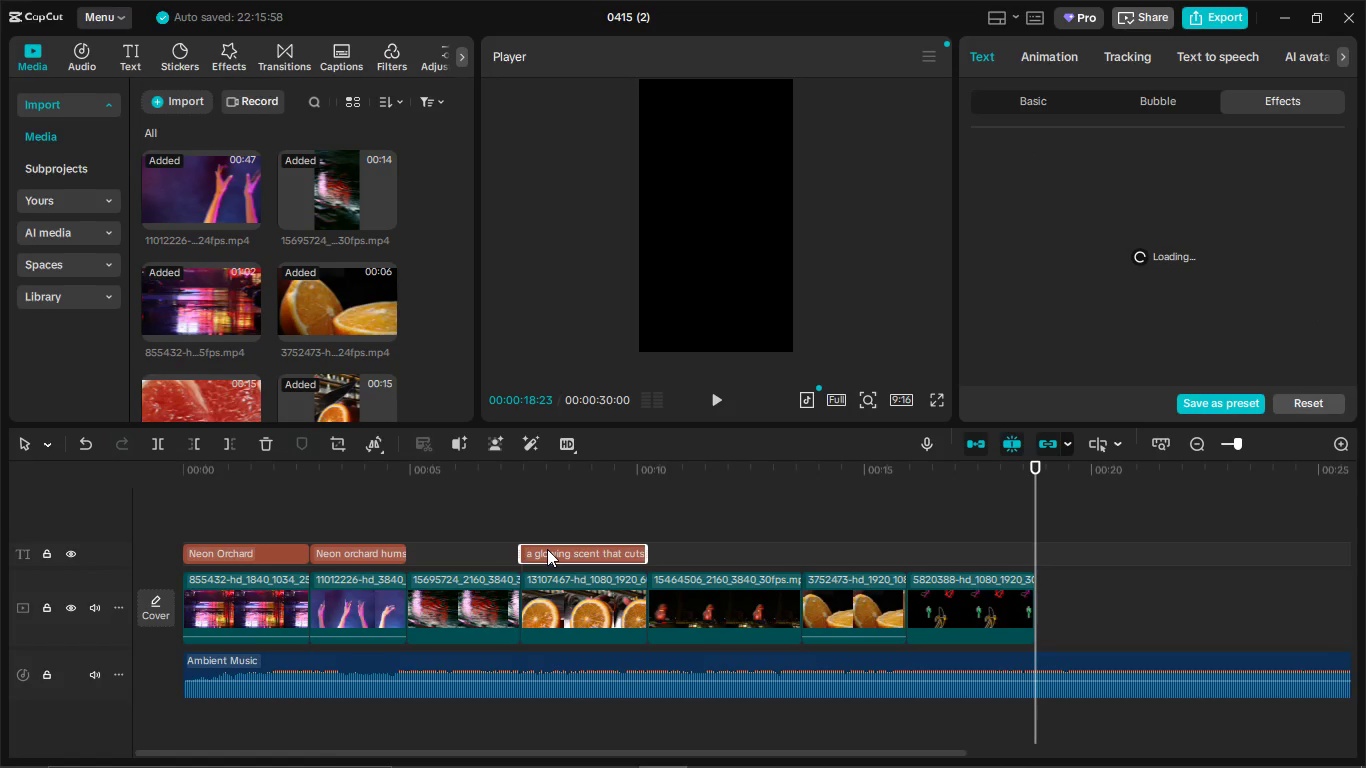 
key(Control+C)
 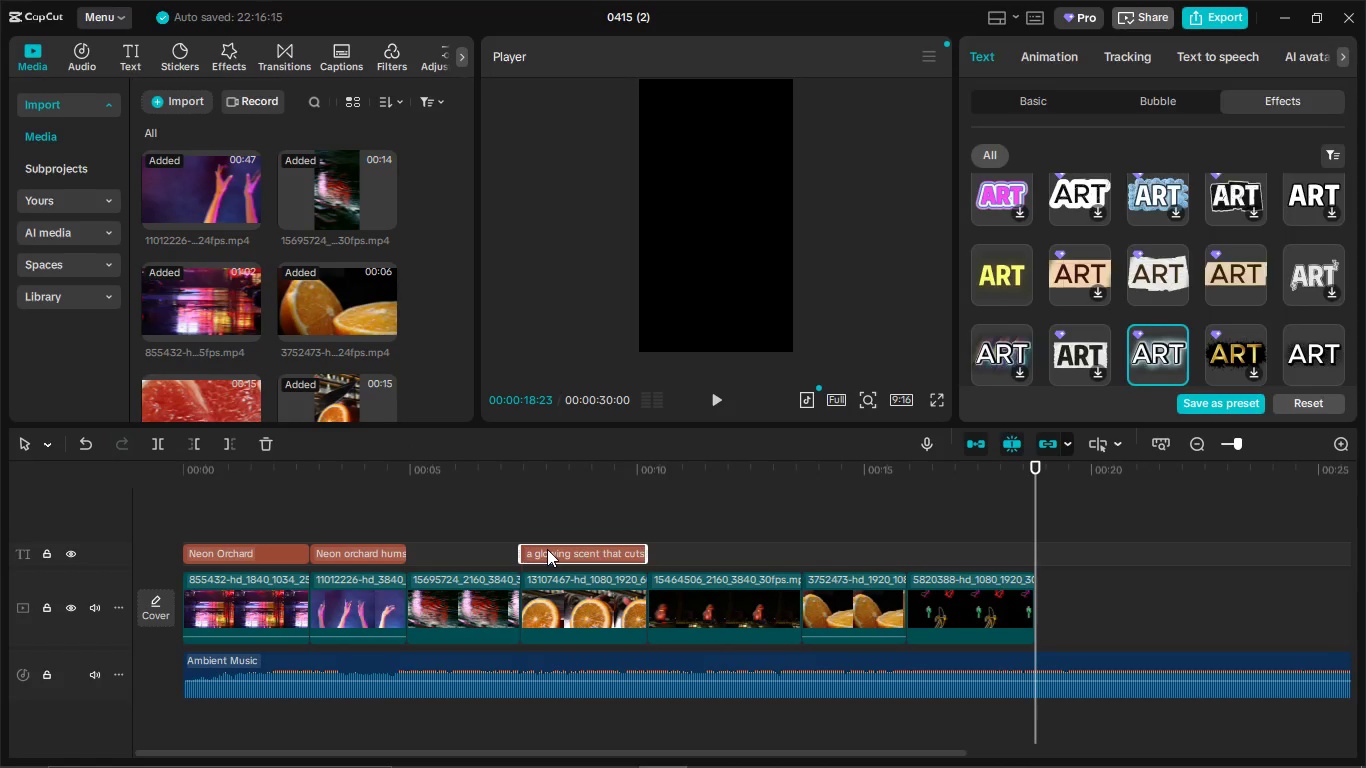 
key(Control+V)
 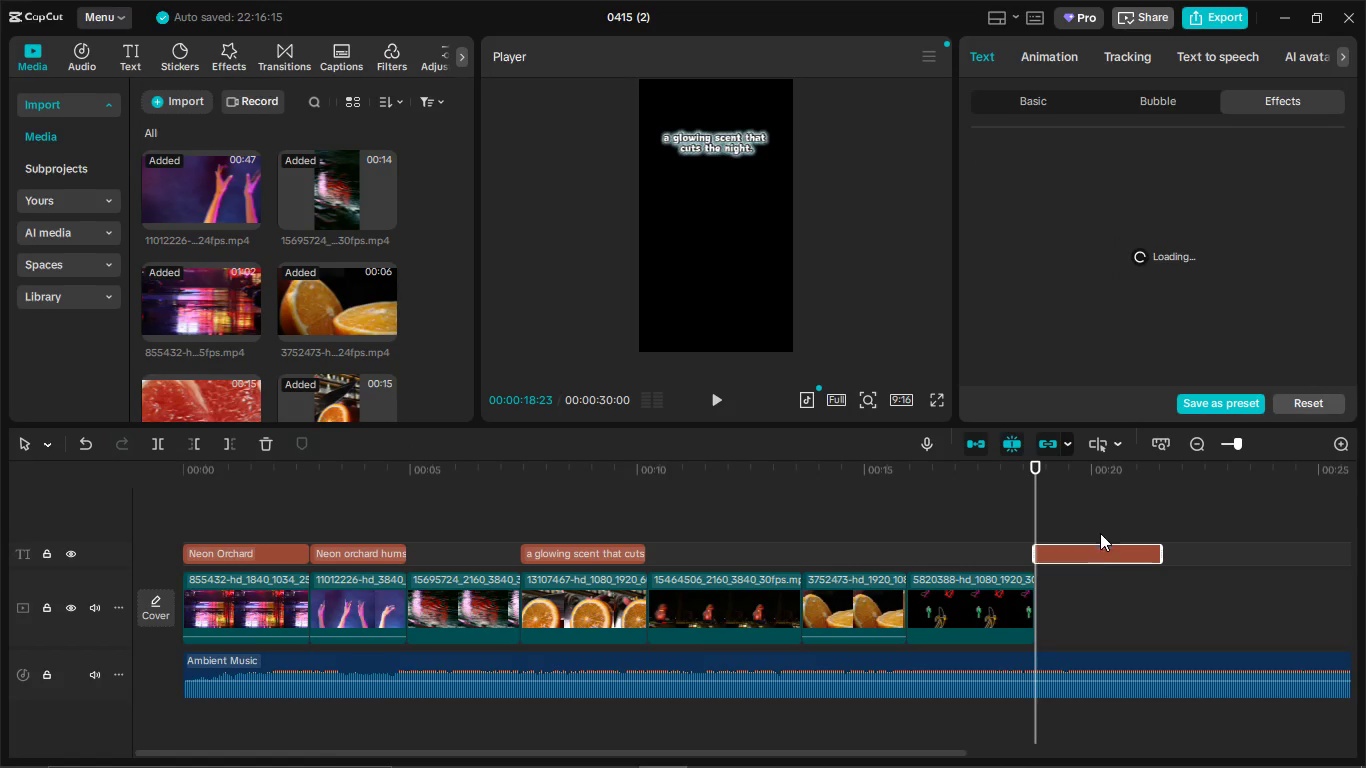 
left_click_drag(start_coordinate=[1091, 549], to_coordinate=[955, 556])
 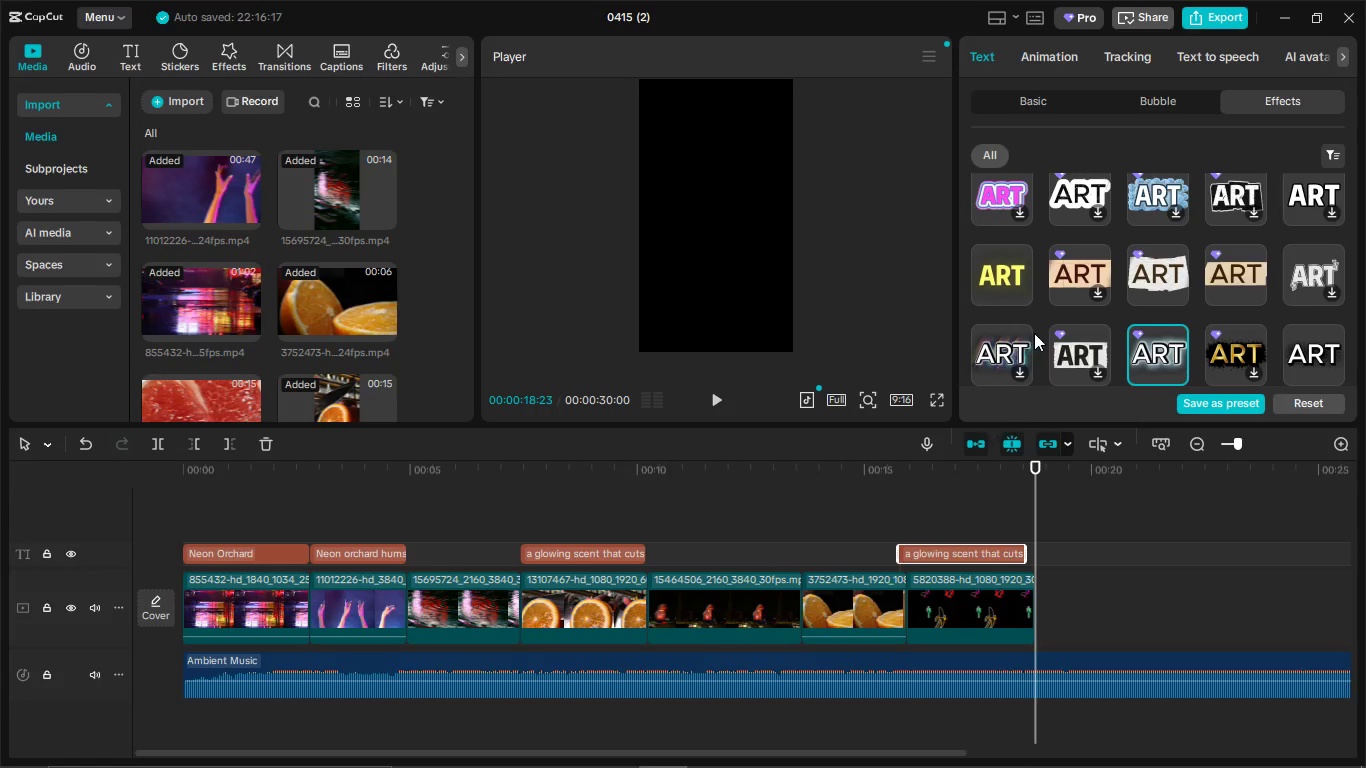 
key(Alt+AltLeft)
 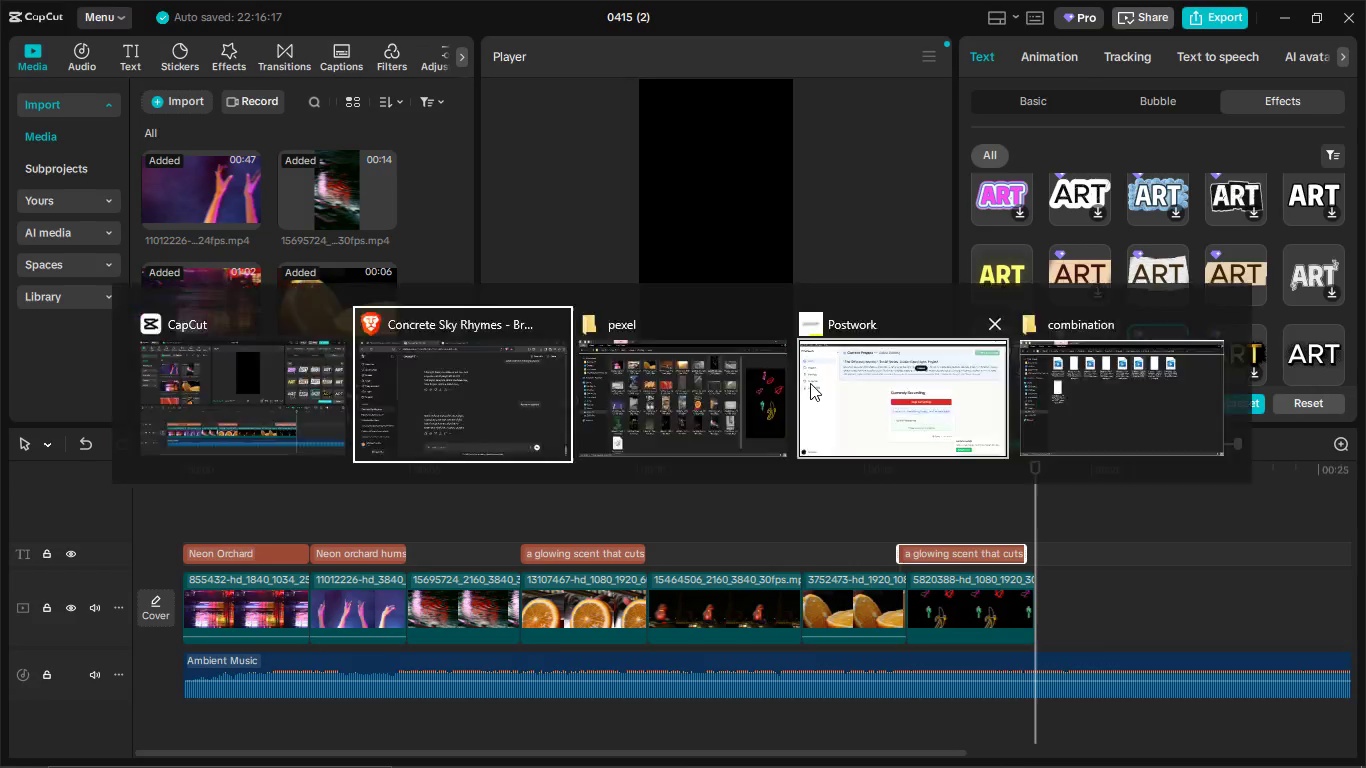 
key(Alt+Tab)
 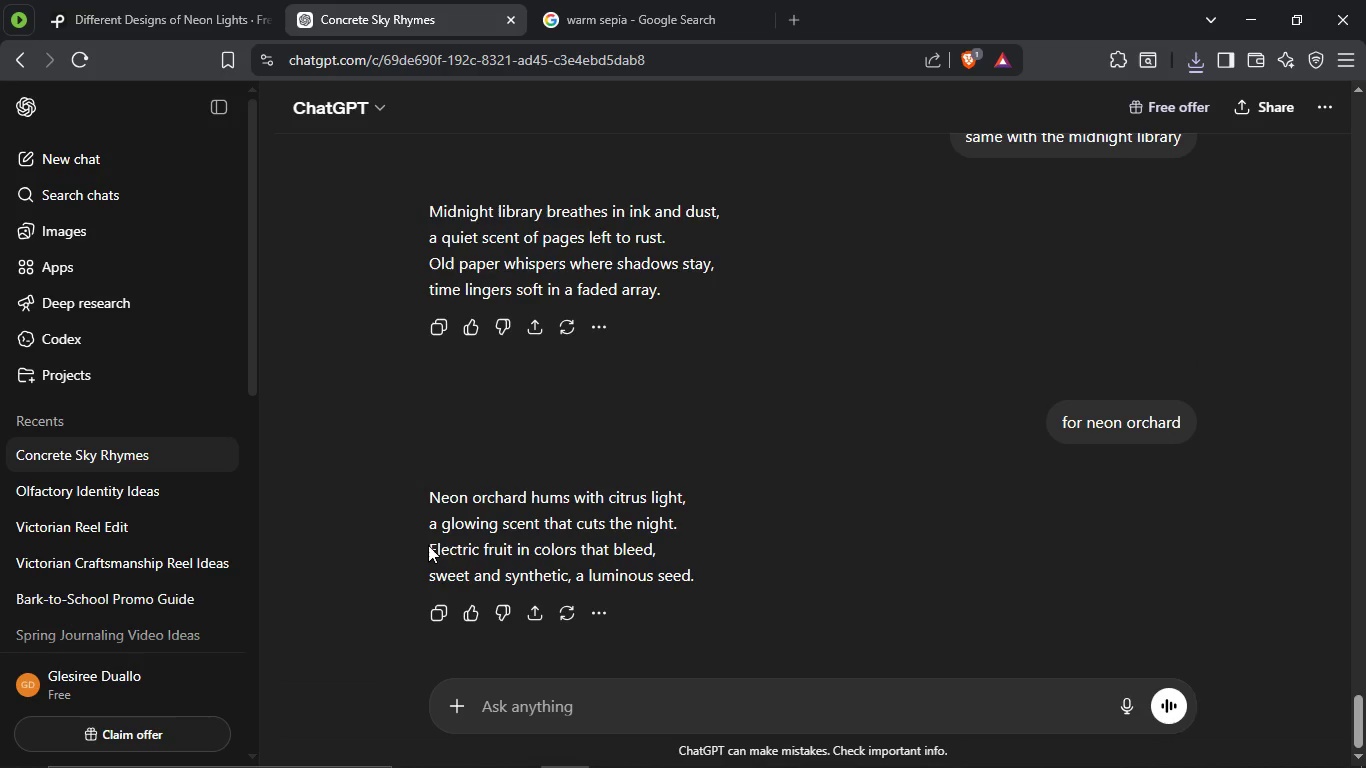 
left_click_drag(start_coordinate=[426, 551], to_coordinate=[702, 548])
 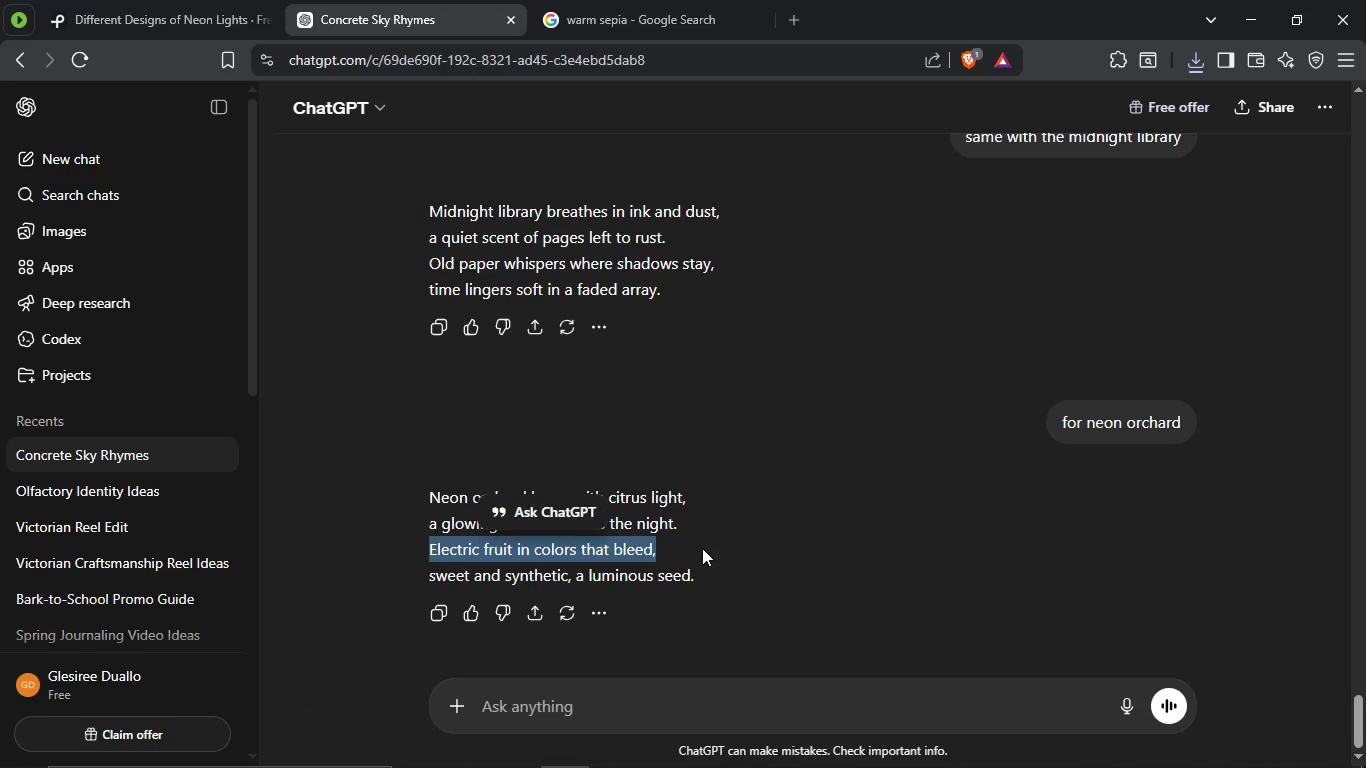 
key(Control+C)
 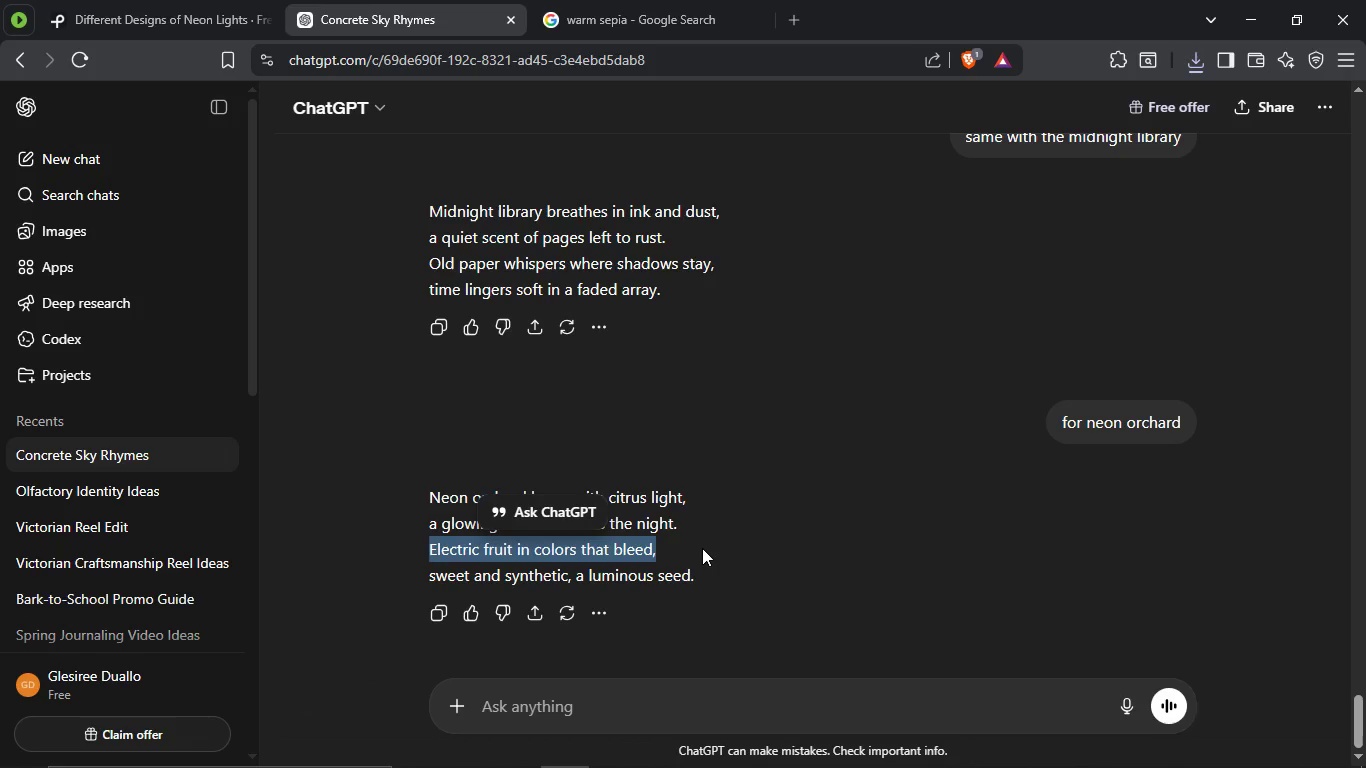 
key(Alt+AltLeft)
 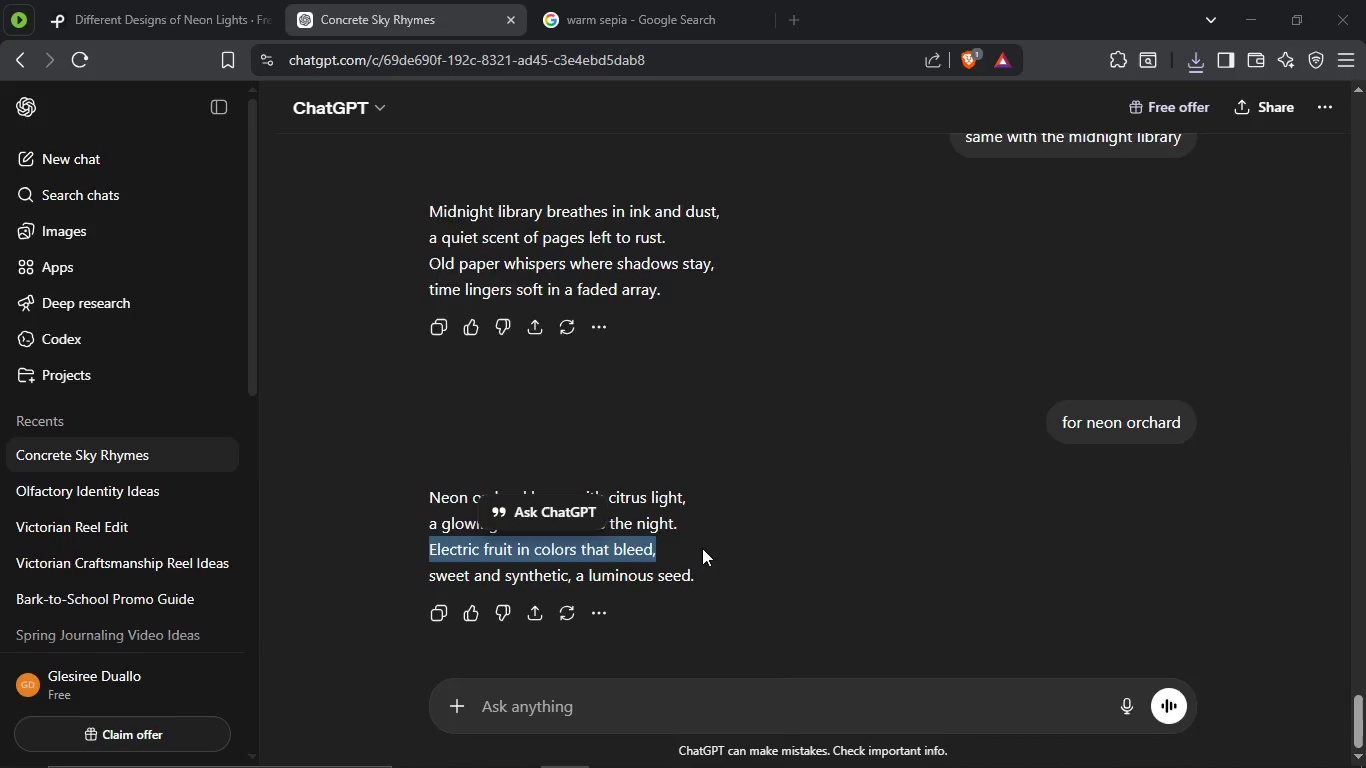 
key(Alt+Tab)
 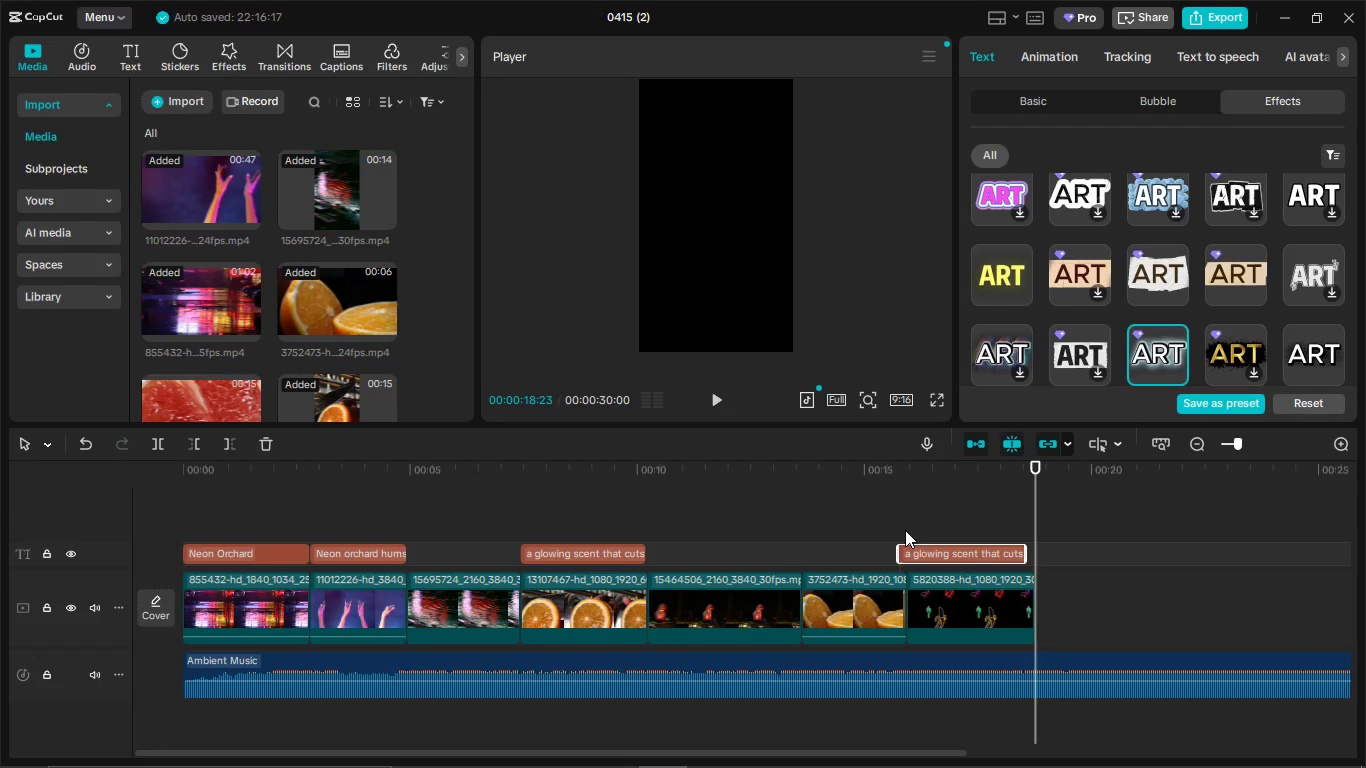 
left_click([922, 552])
 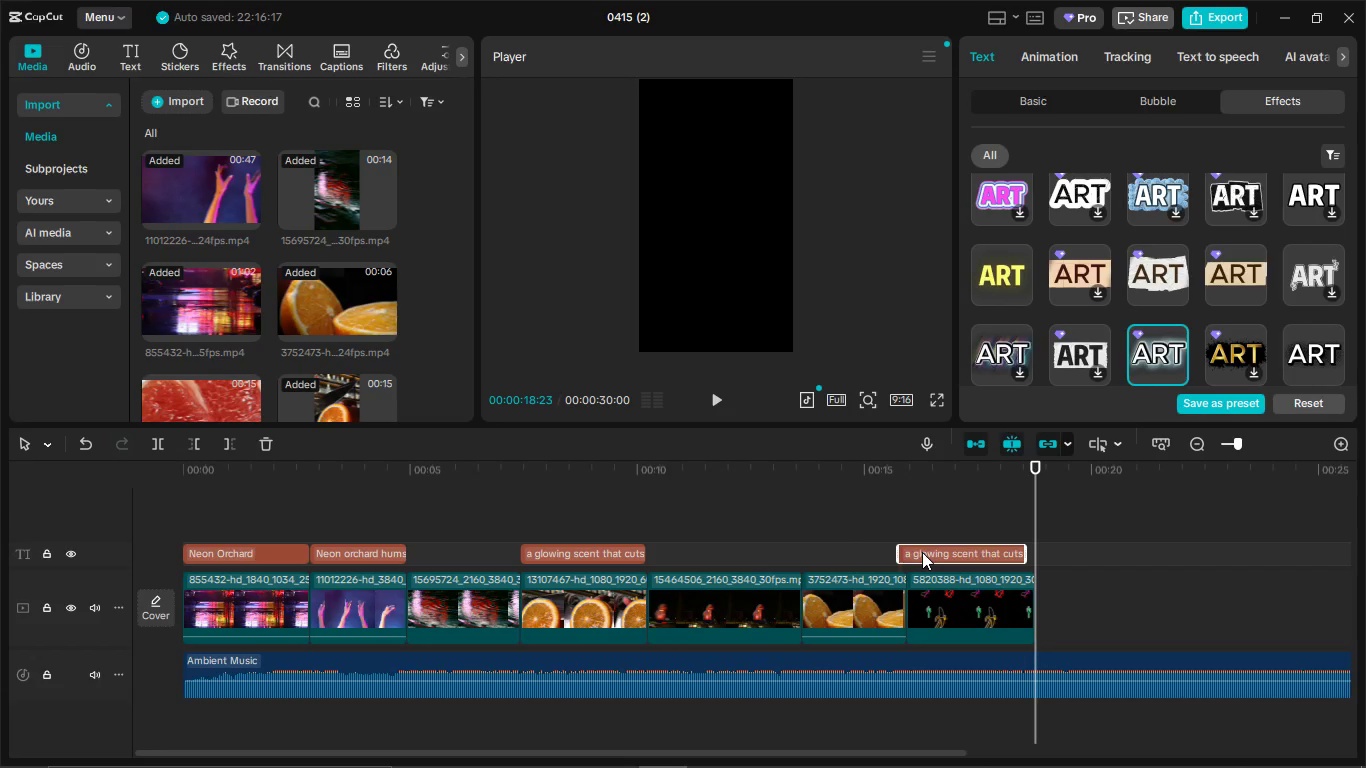 
key(Backspace)
 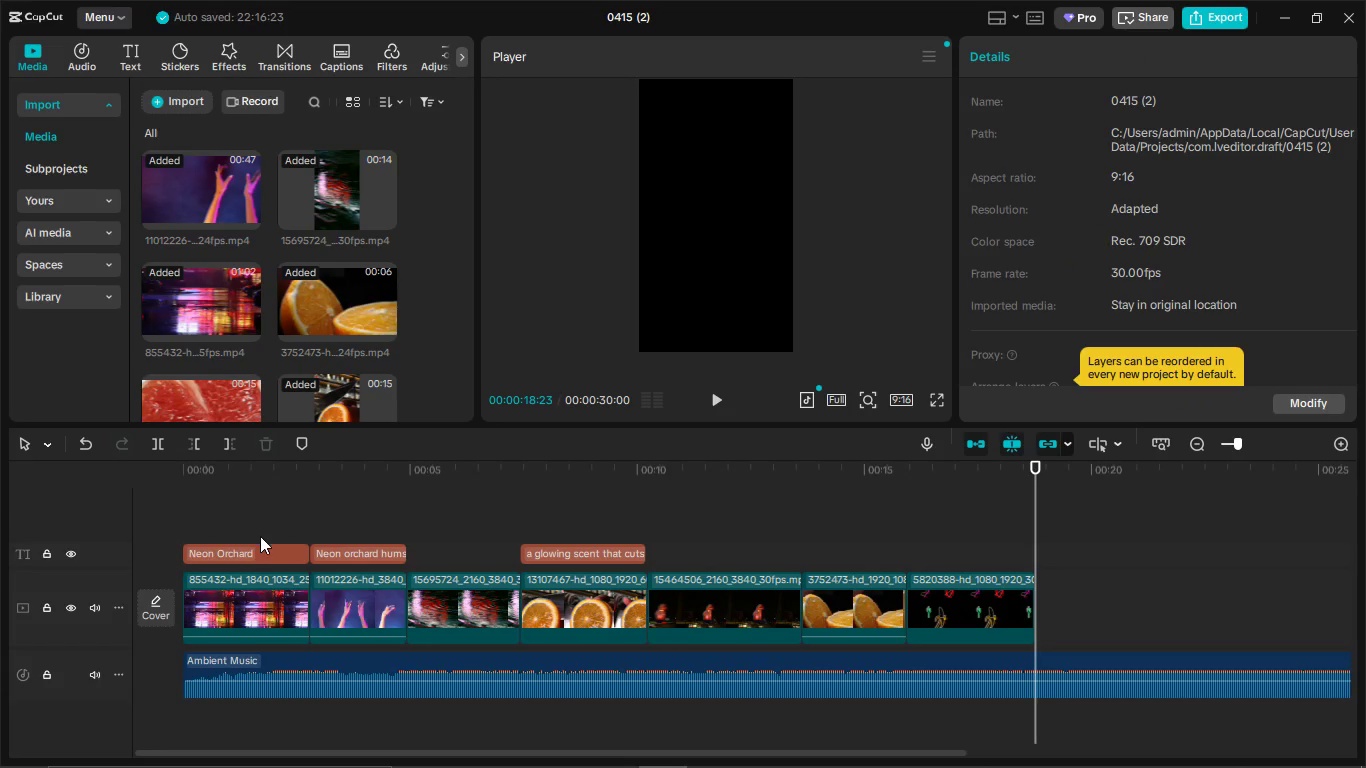 
left_click([261, 549])
 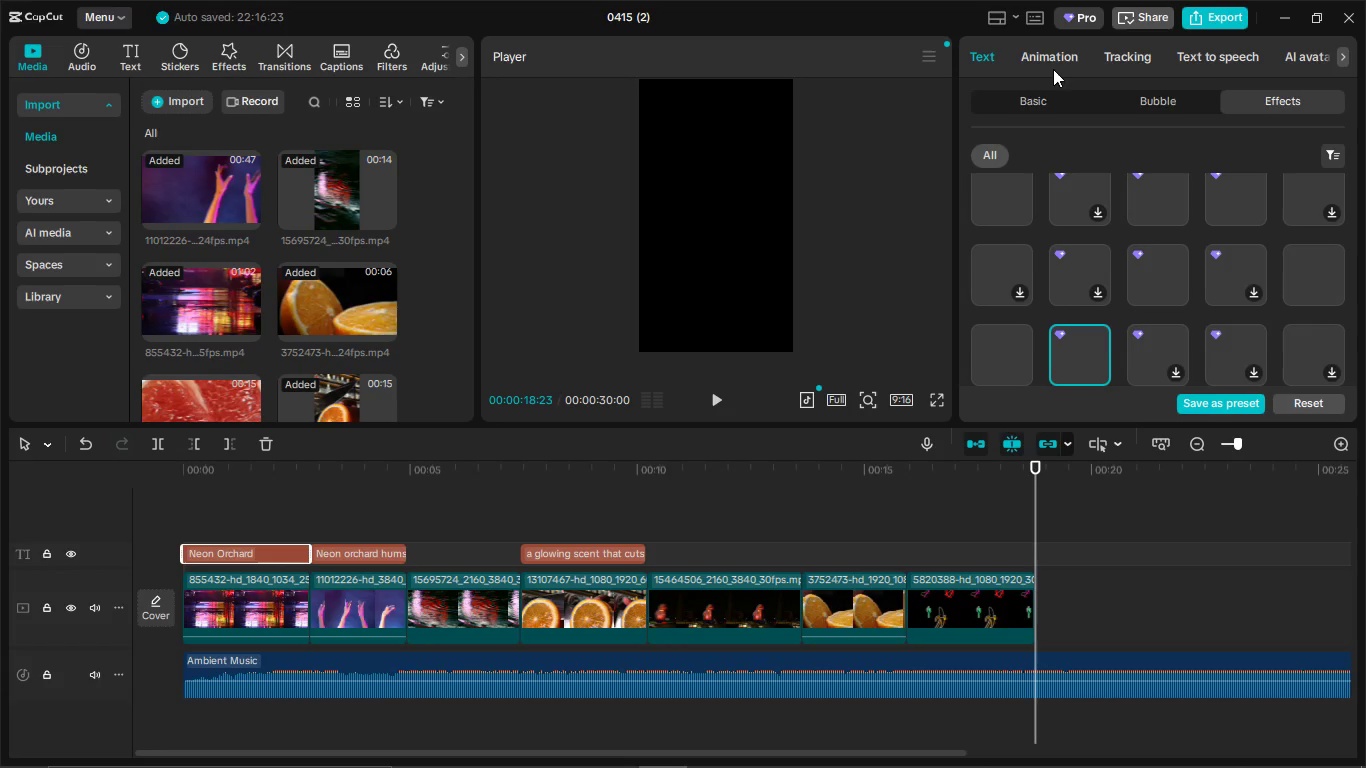 
left_click([1052, 64])
 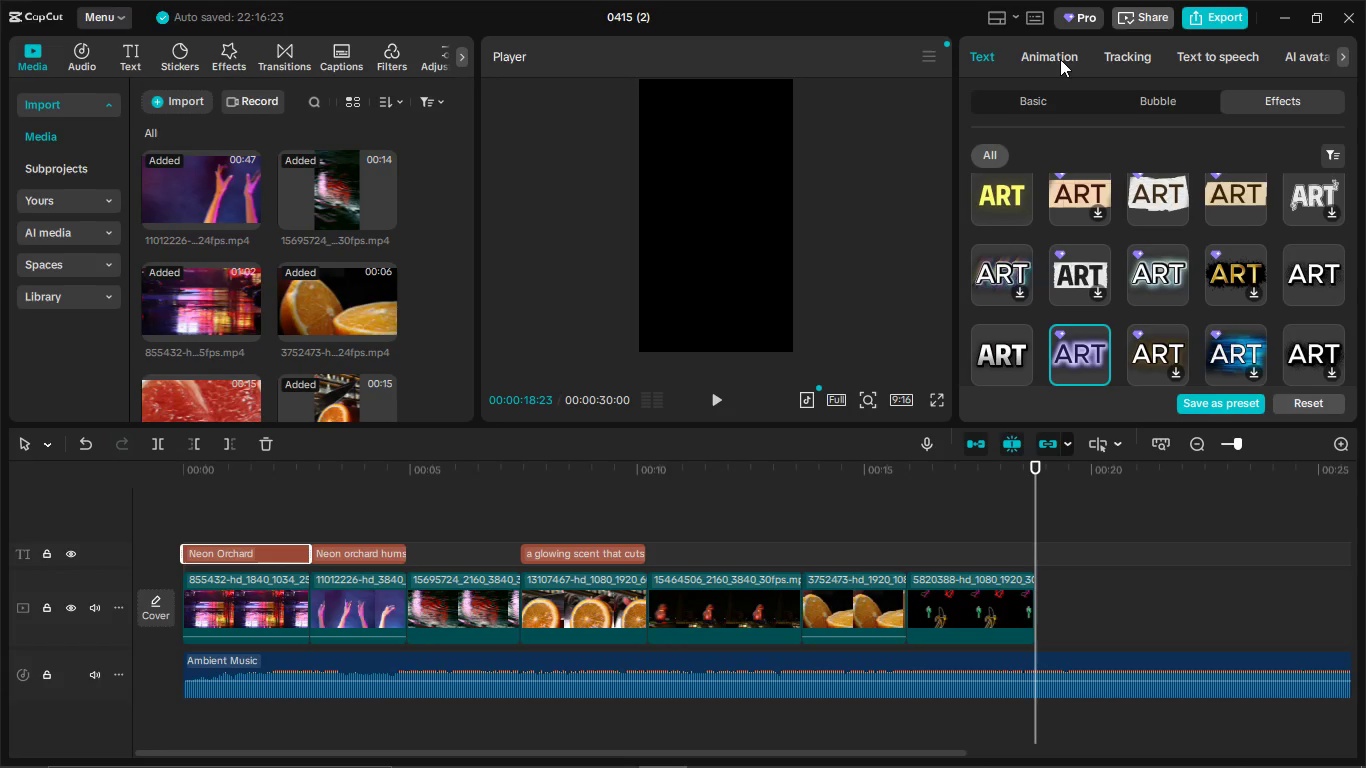 
left_click([1060, 59])
 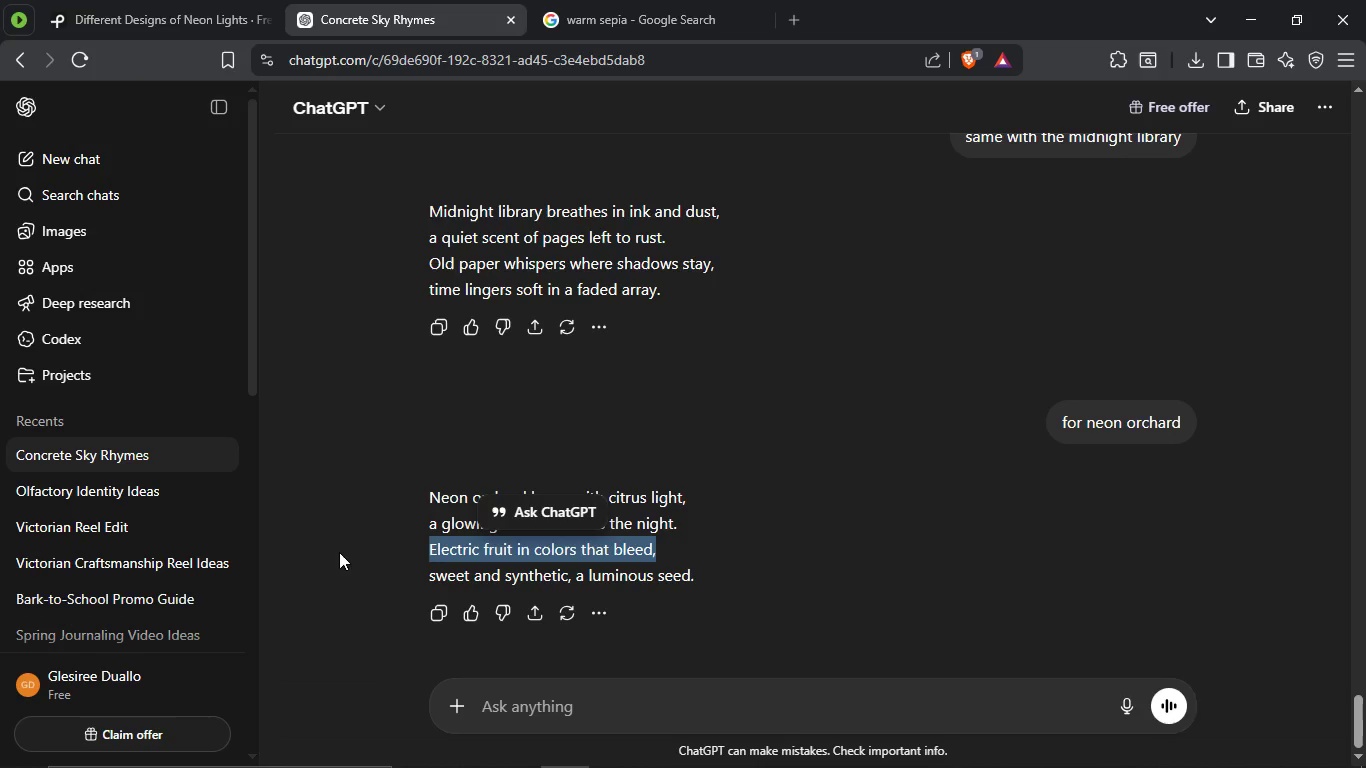 
wait(21.83)
 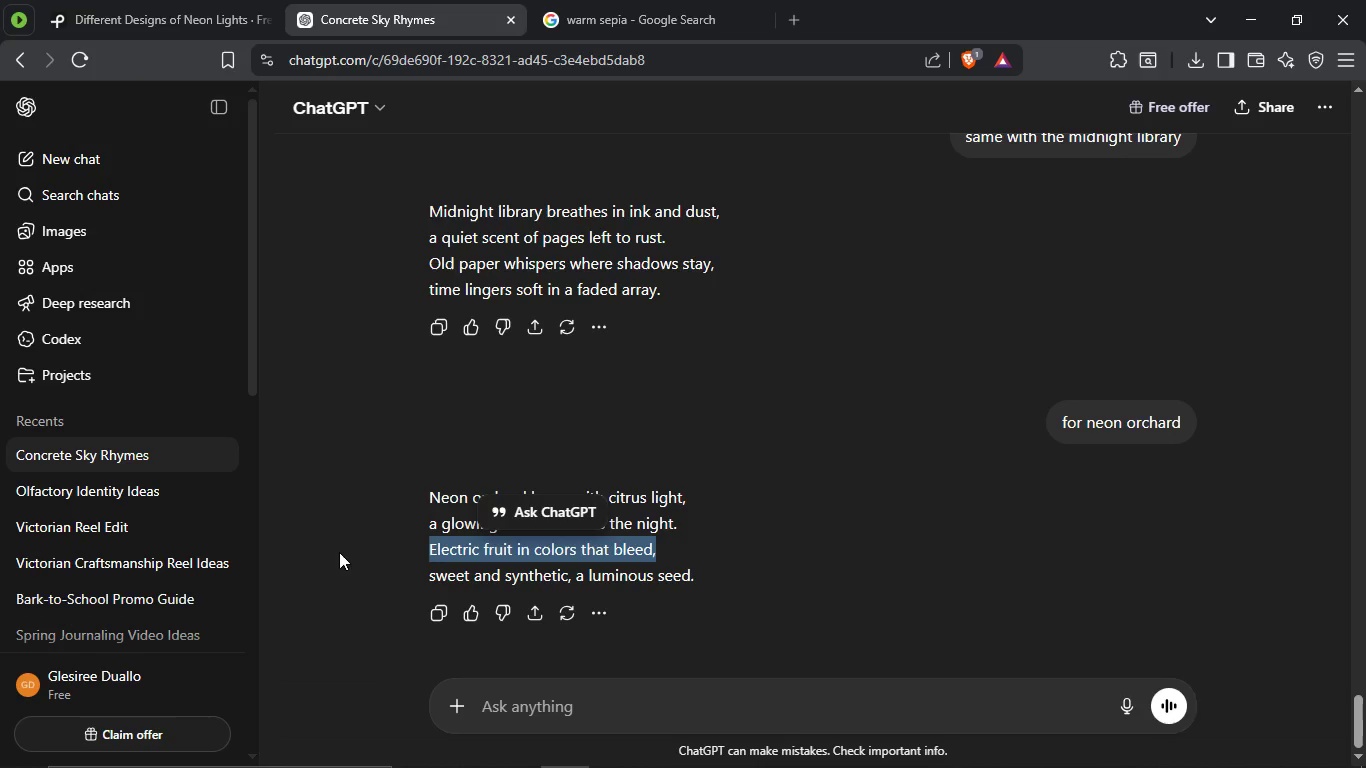 
left_click([764, 747])